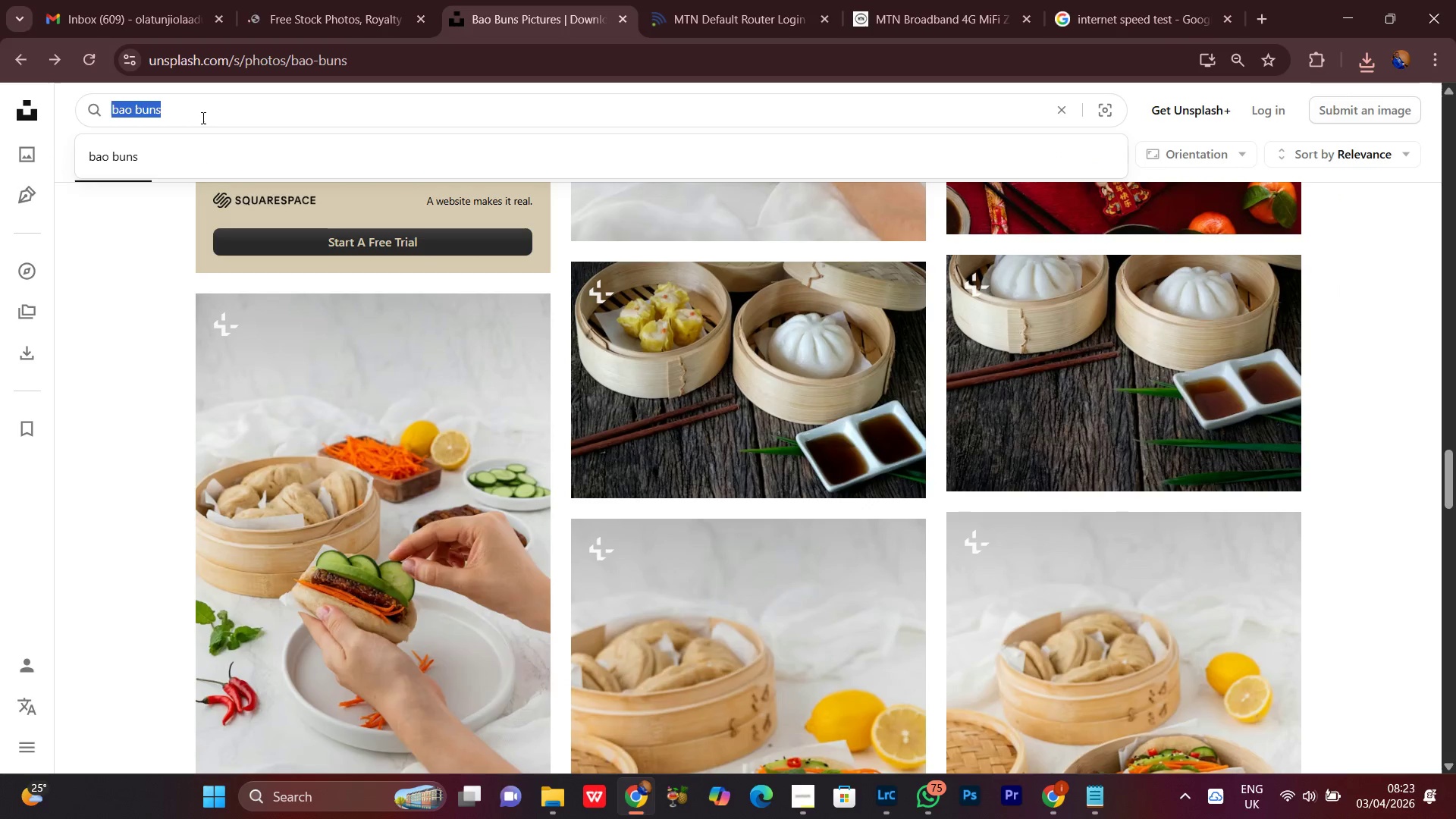 
key(Control+V)
 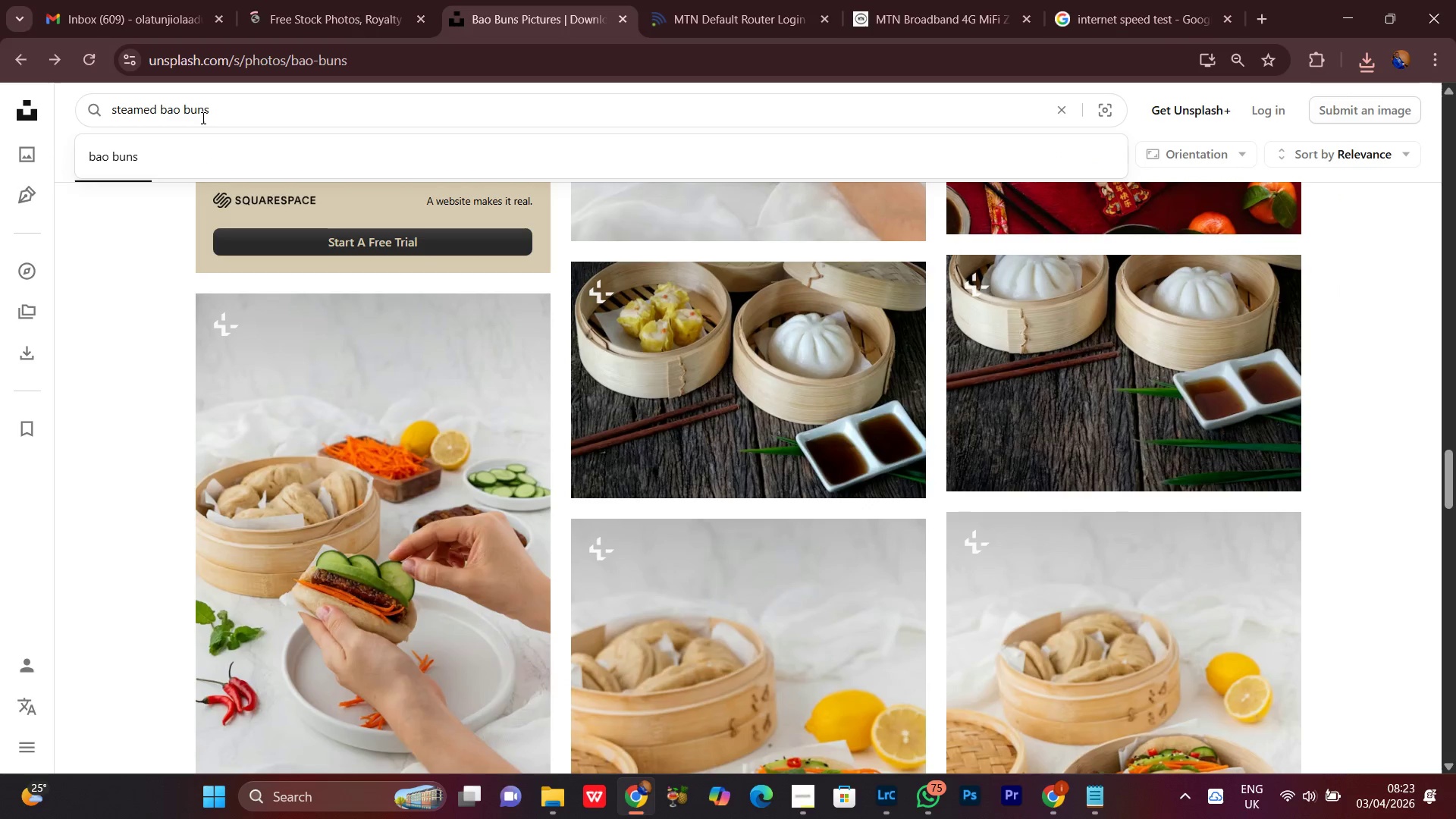 
key(Enter)
 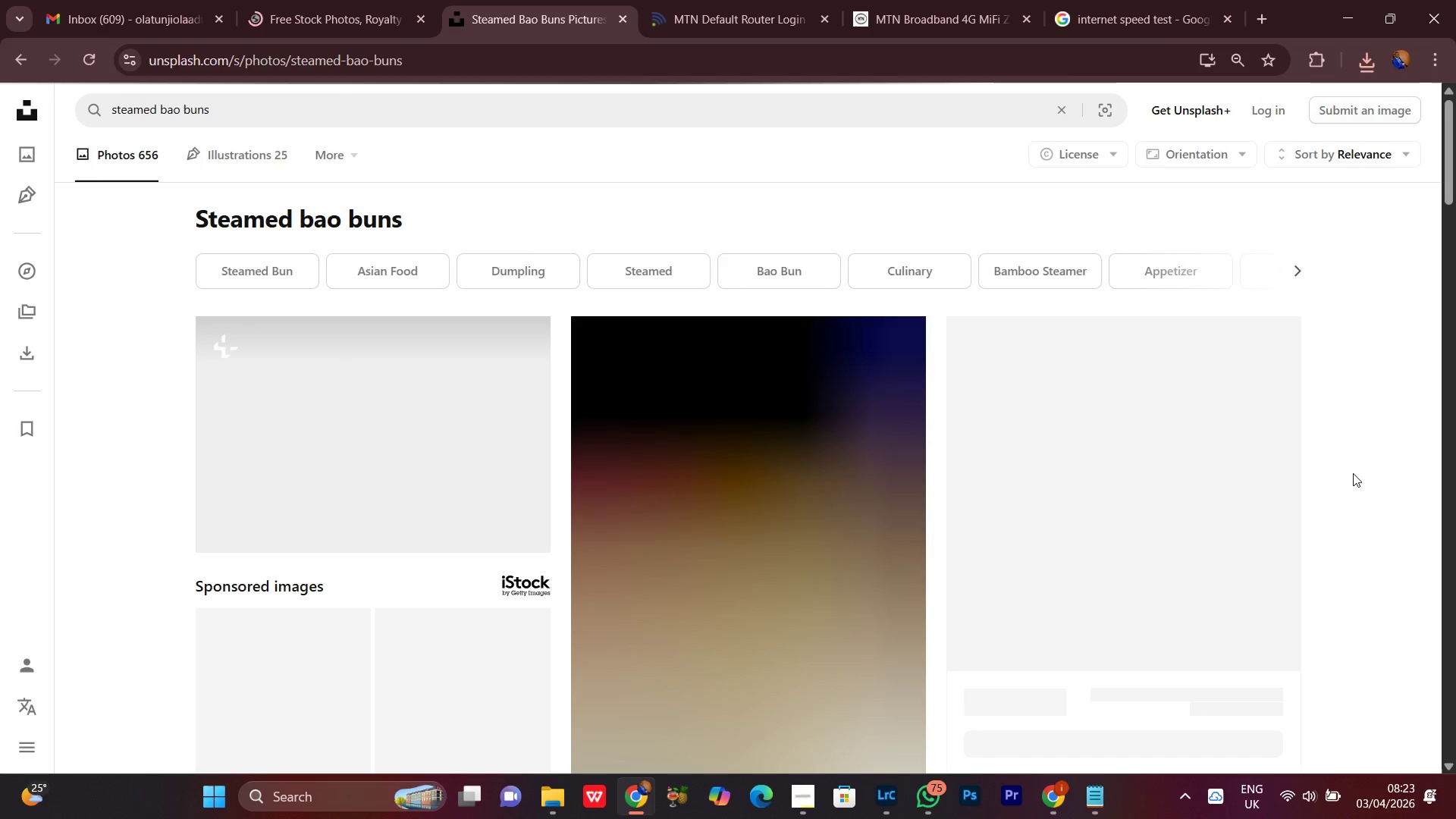 
scroll: coordinate [1359, 472], scroll_direction: down, amount: 5.0
 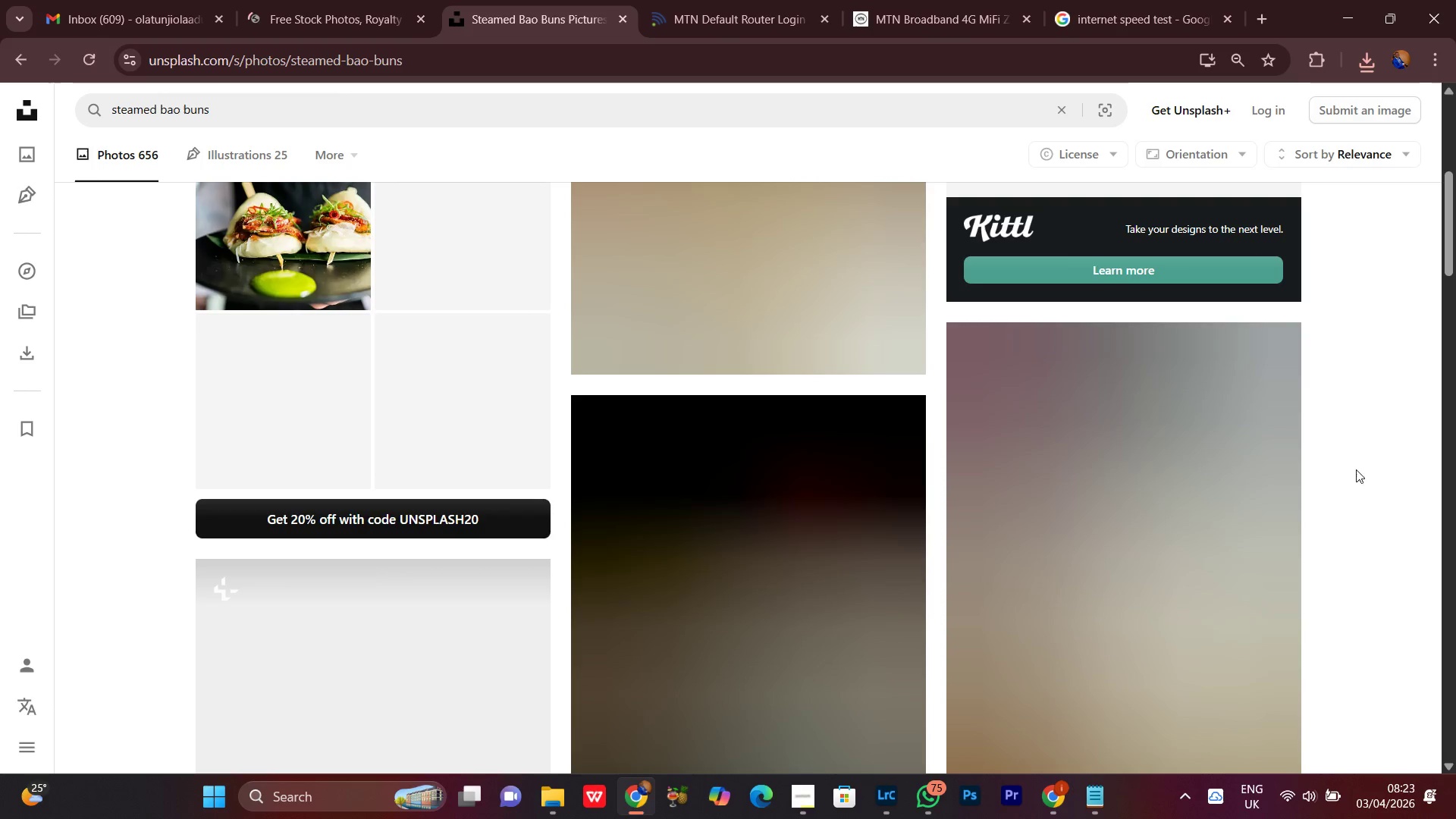 
scroll: coordinate [1348, 466], scroll_direction: up, amount: 5.0
 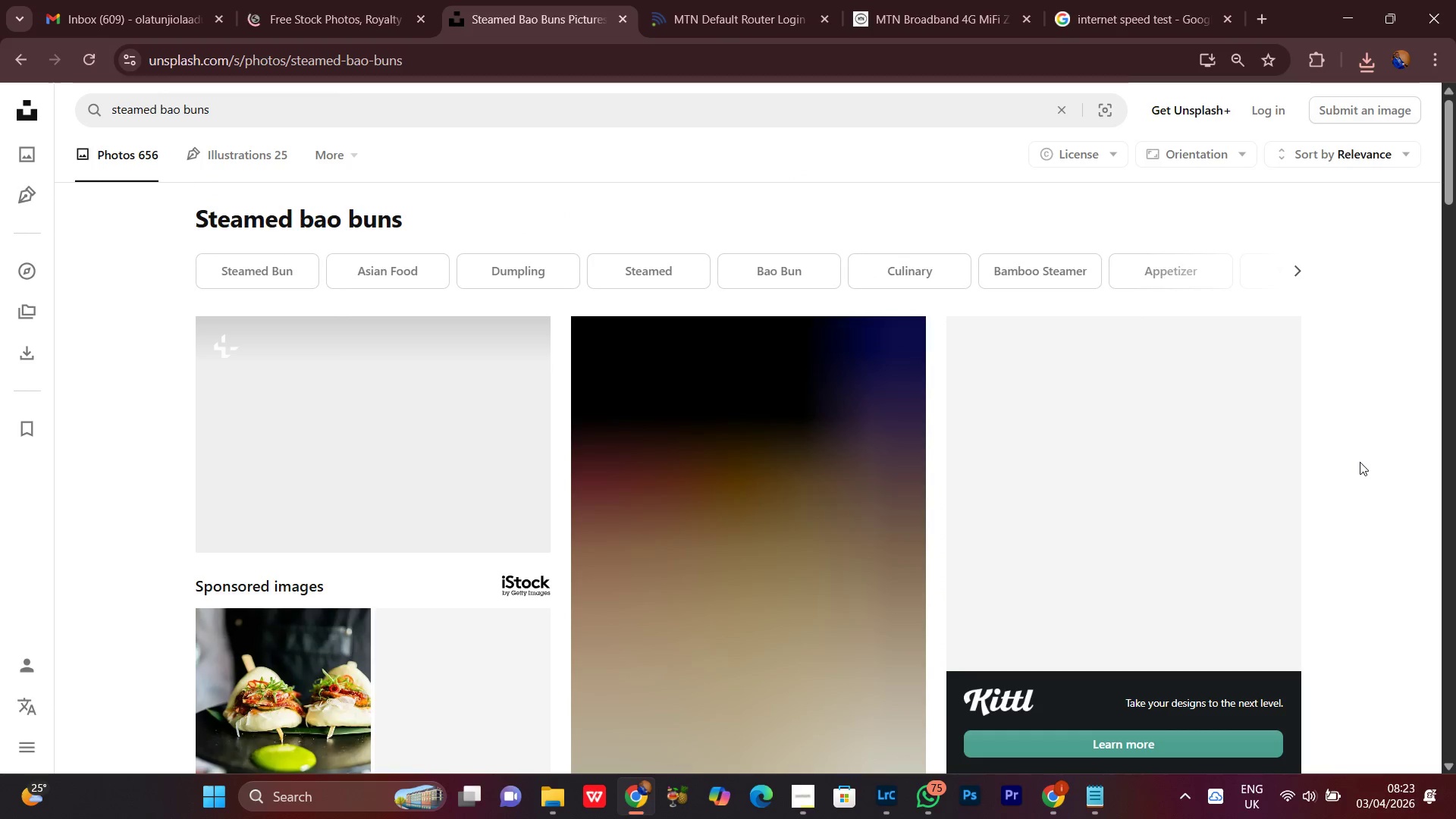 
scroll: coordinate [1360, 462], scroll_direction: down, amount: 11.0
 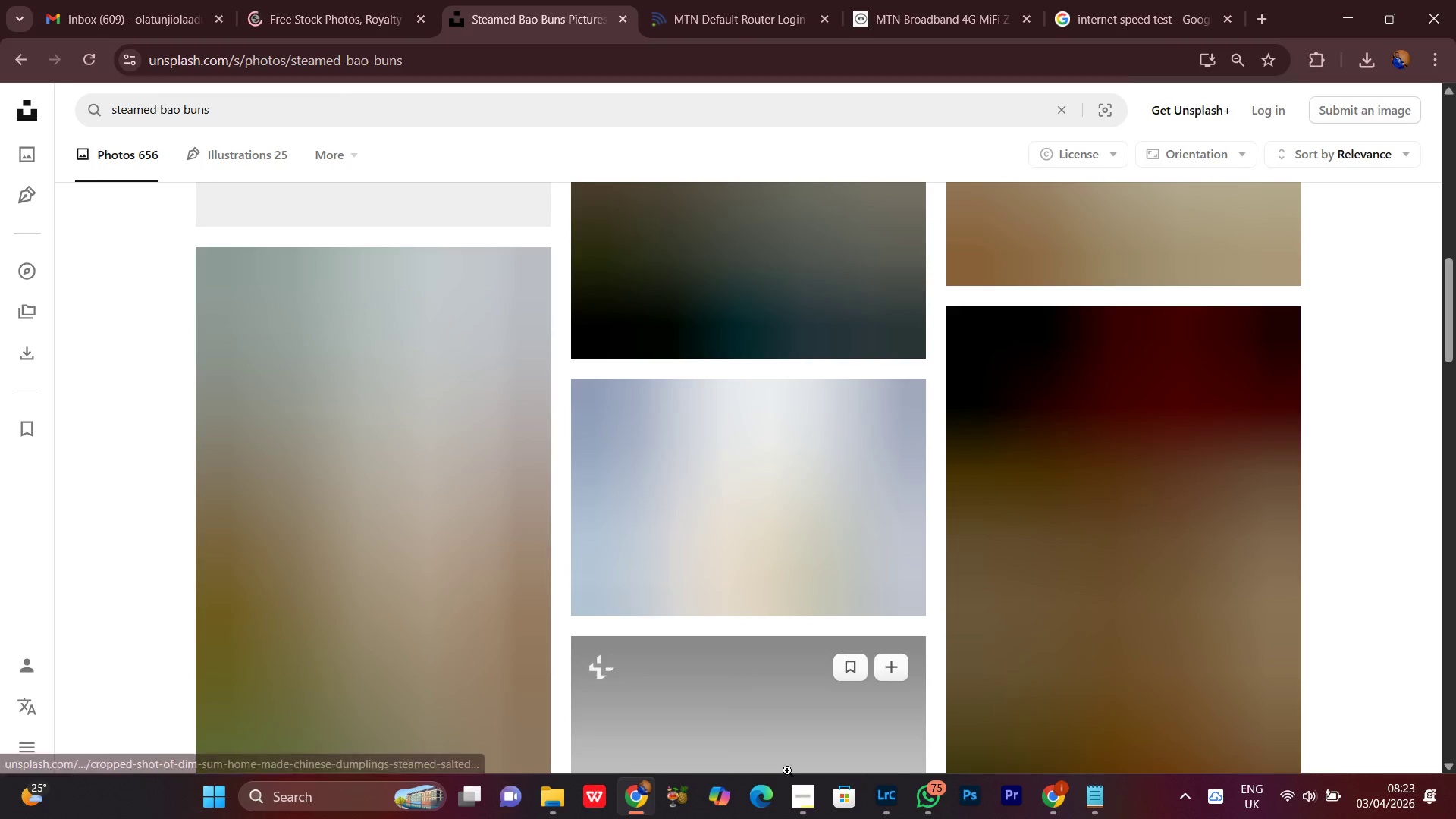 
left_click([810, 818])